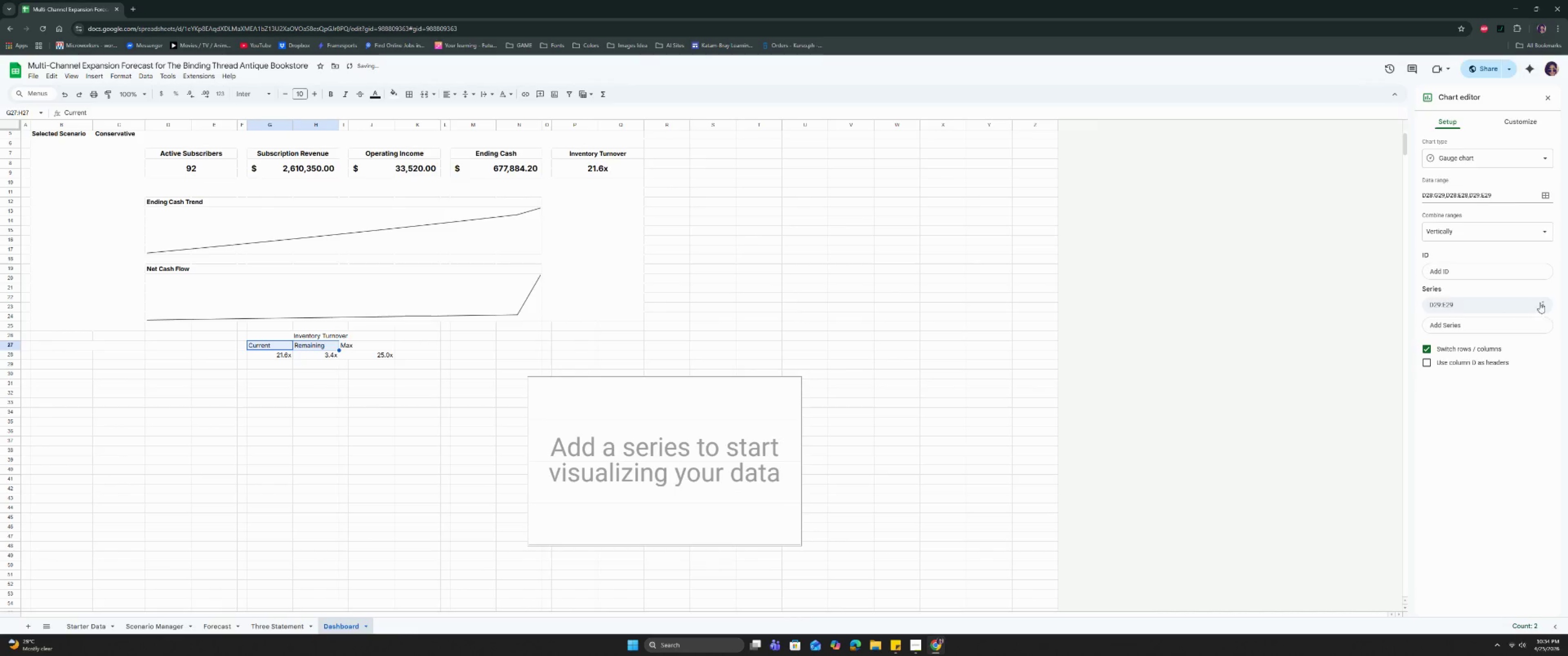 
left_click([1538, 304])
 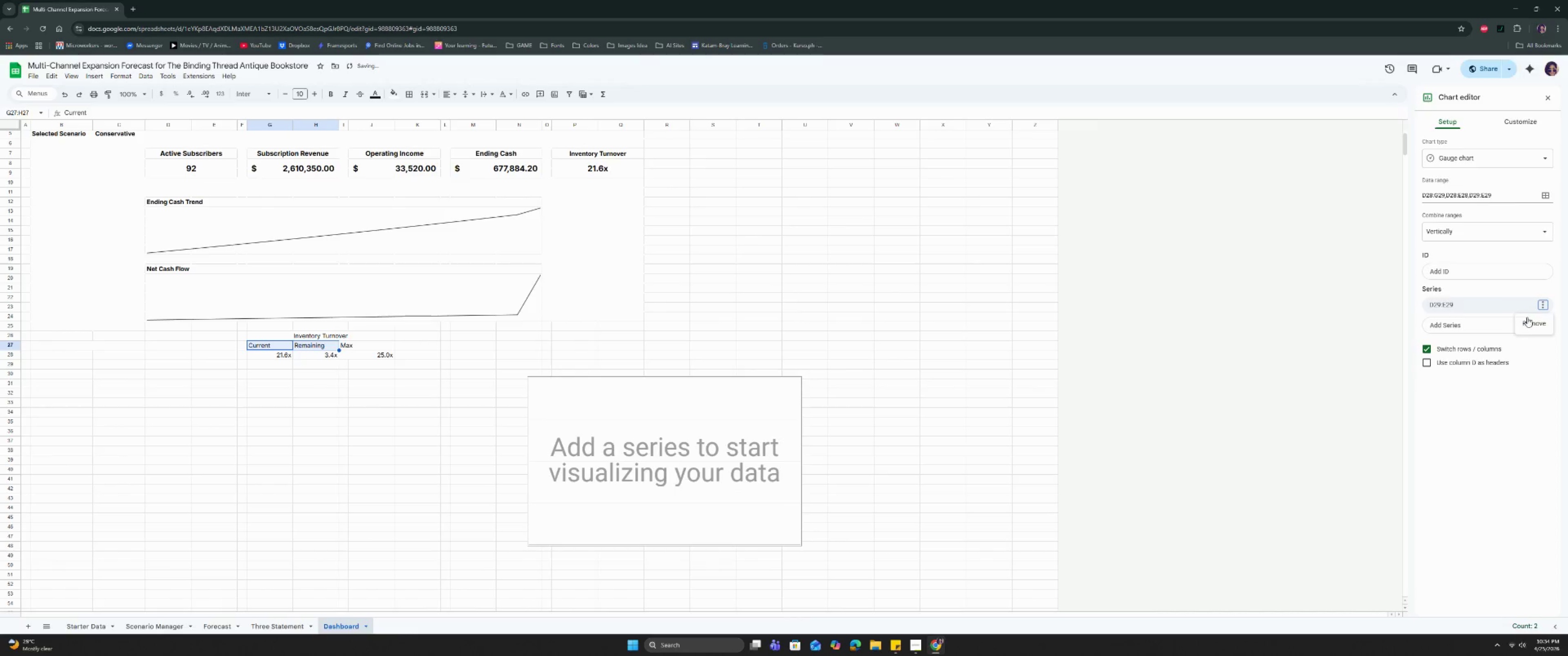 
left_click([1535, 321])
 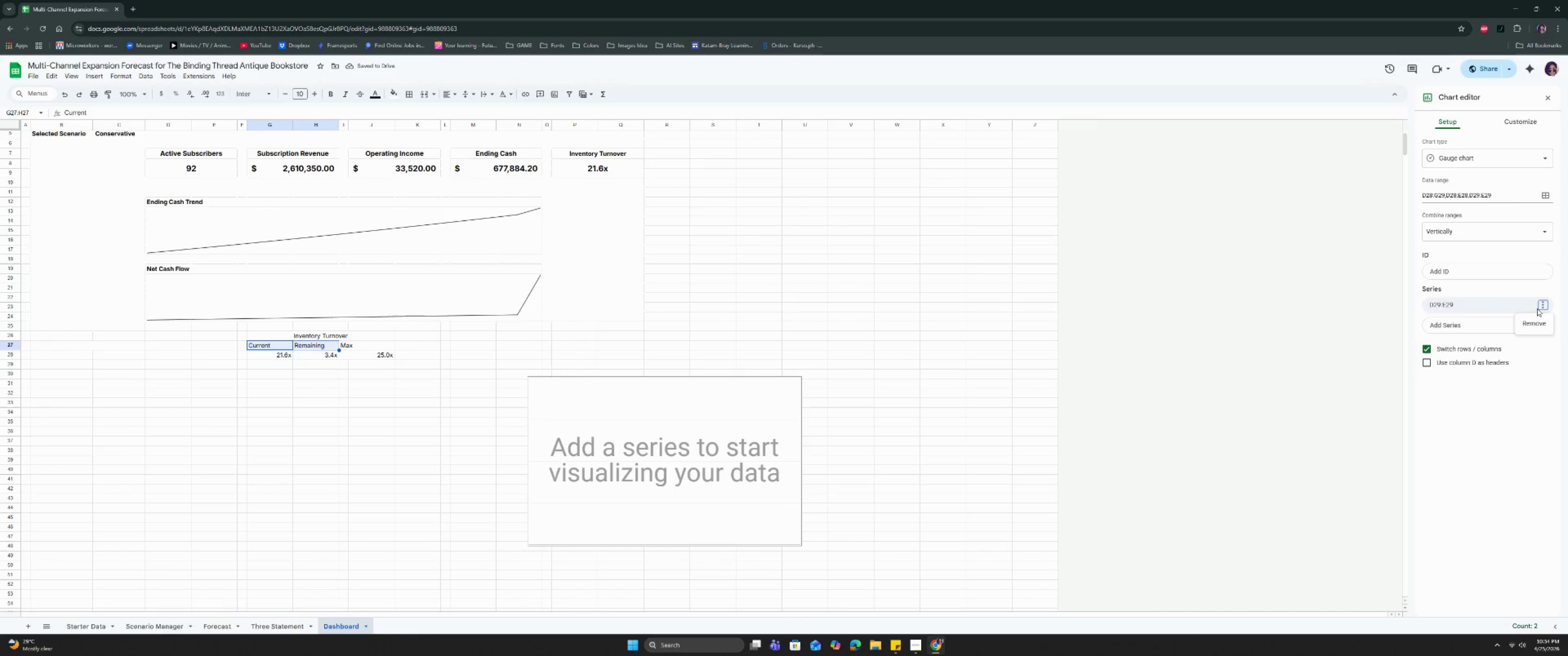 
double_click([1494, 306])
 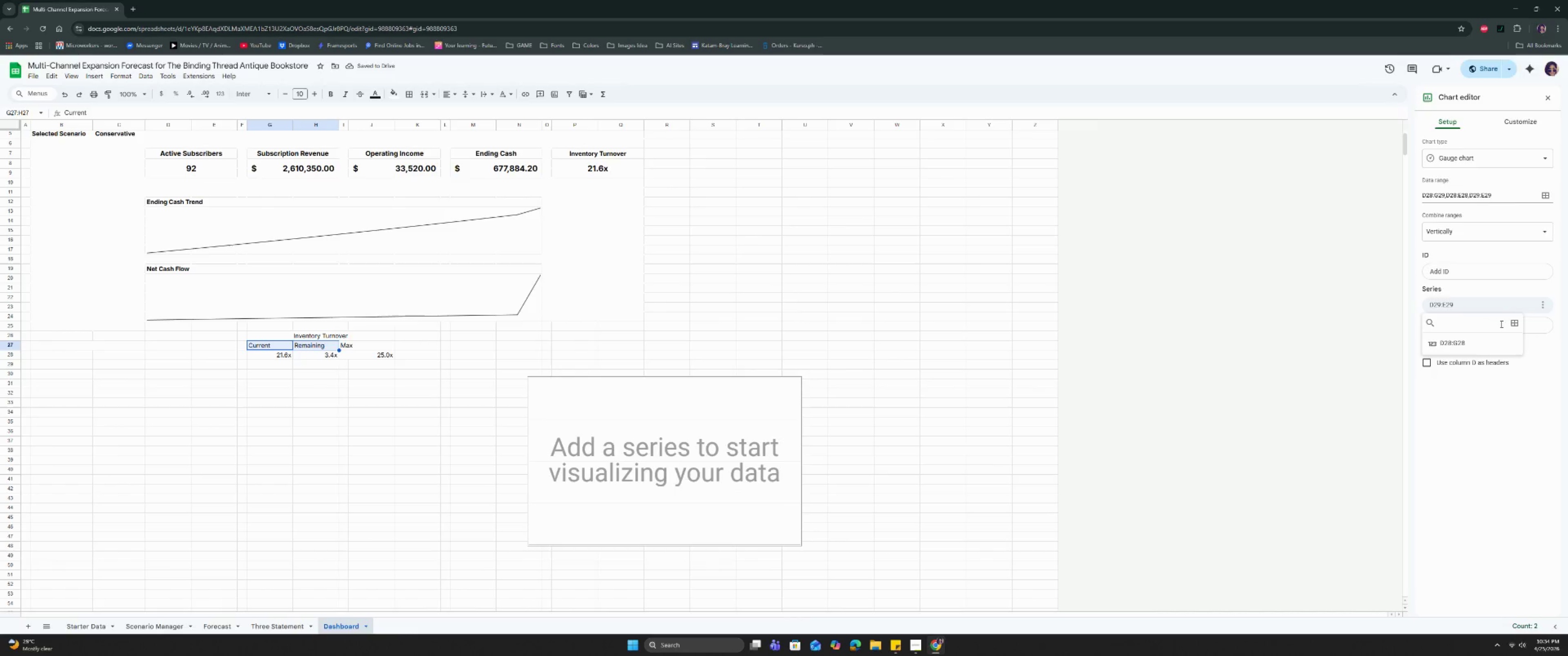 
left_click([1513, 324])
 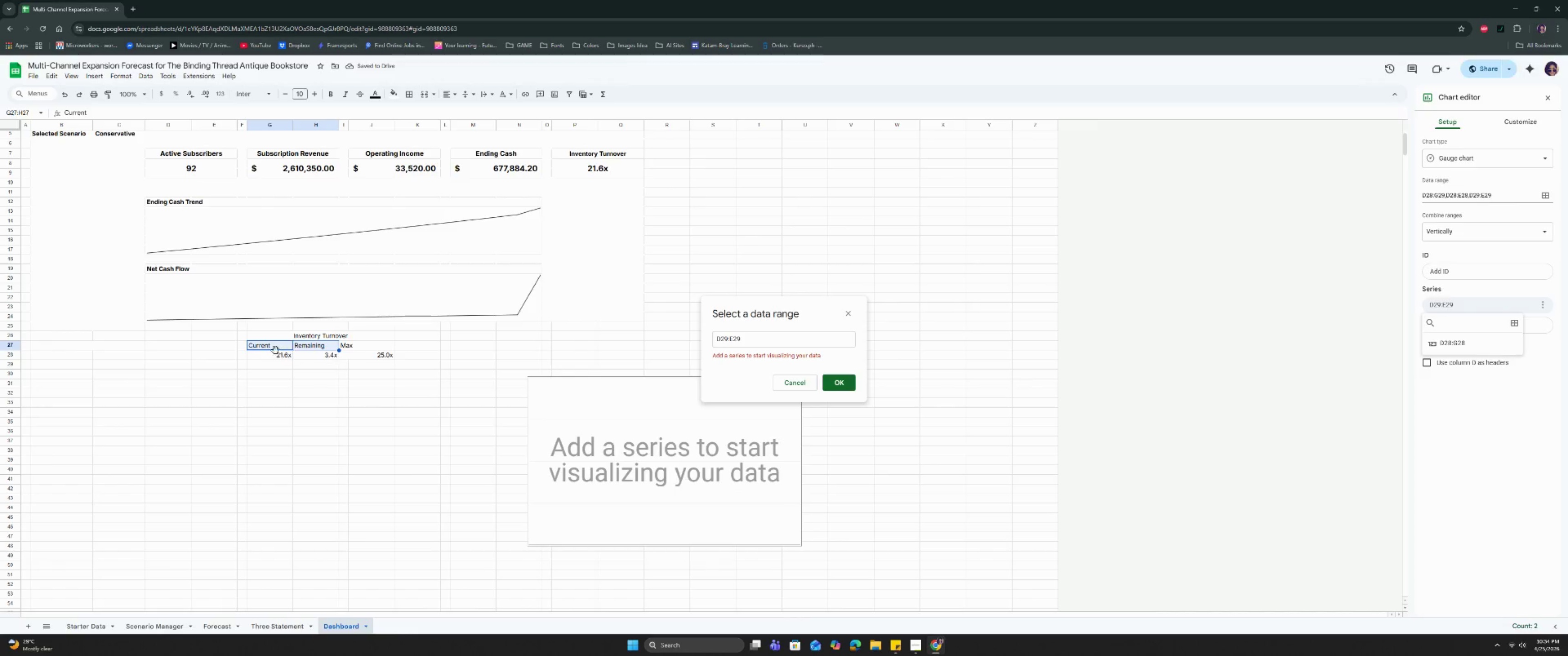 
left_click_drag(start_coordinate=[274, 356], to_coordinate=[322, 357])
 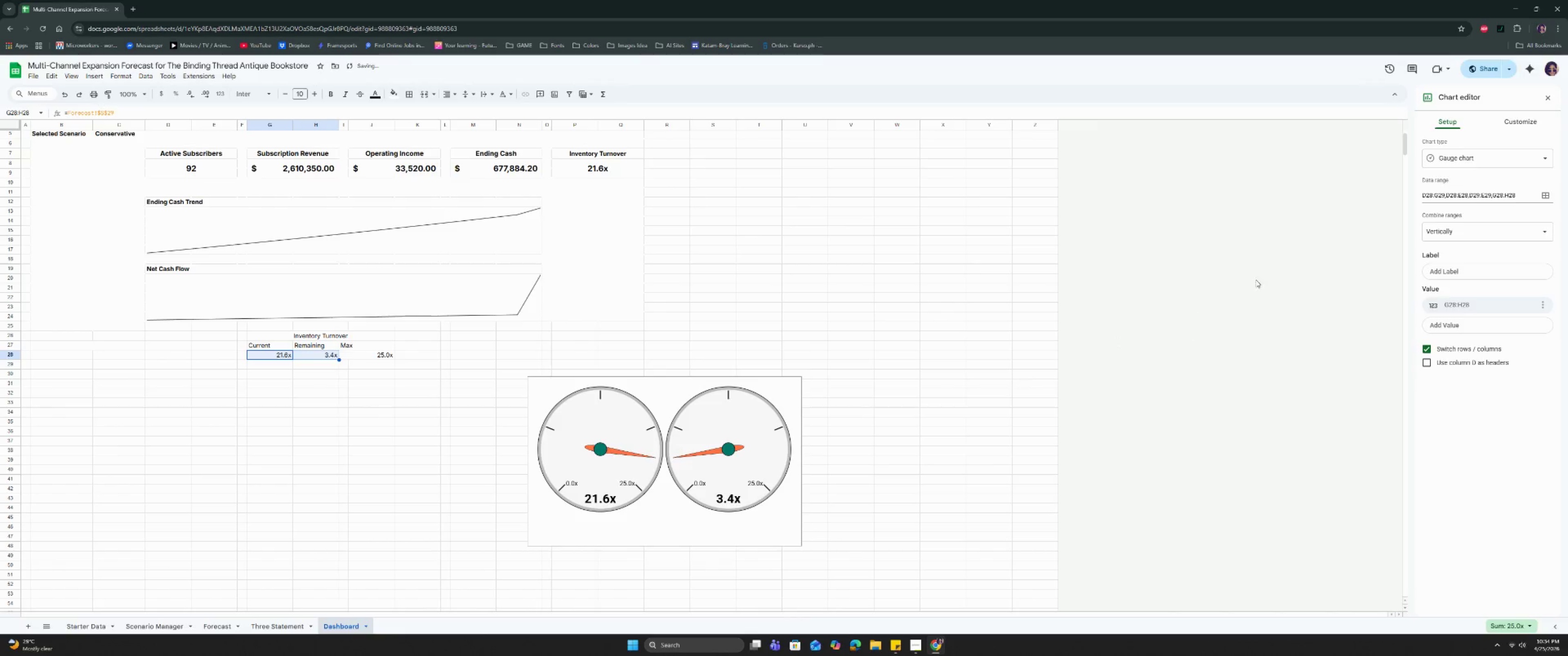 
left_click([1534, 272])
 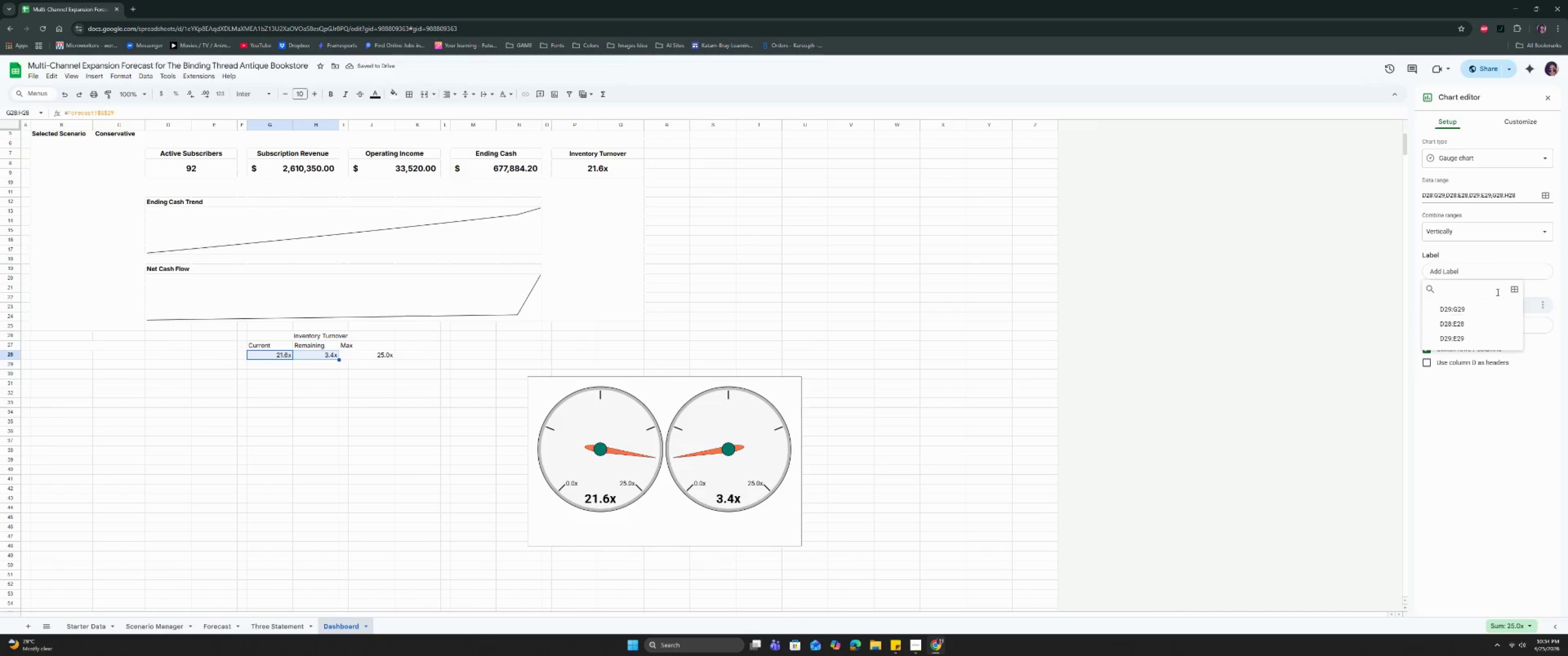 
left_click([1516, 287])
 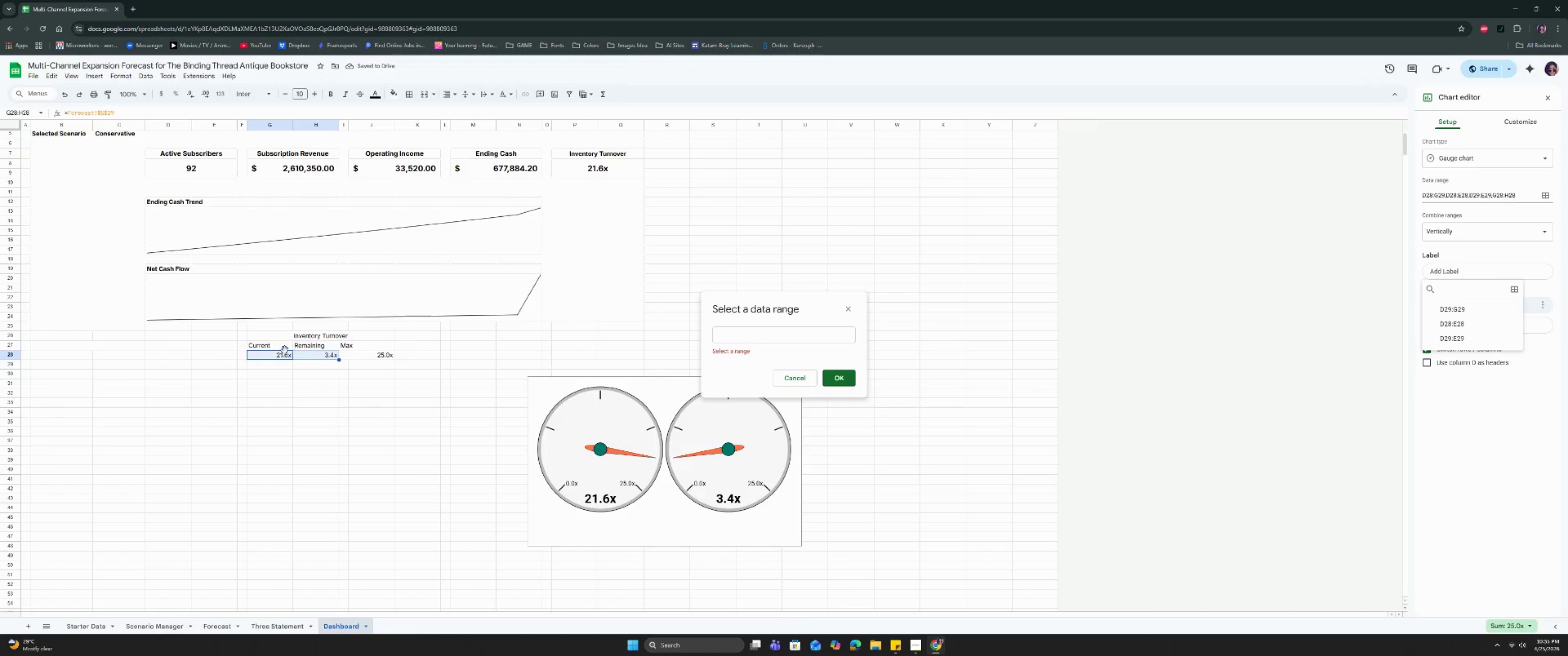 
left_click_drag(start_coordinate=[273, 347], to_coordinate=[321, 347])
 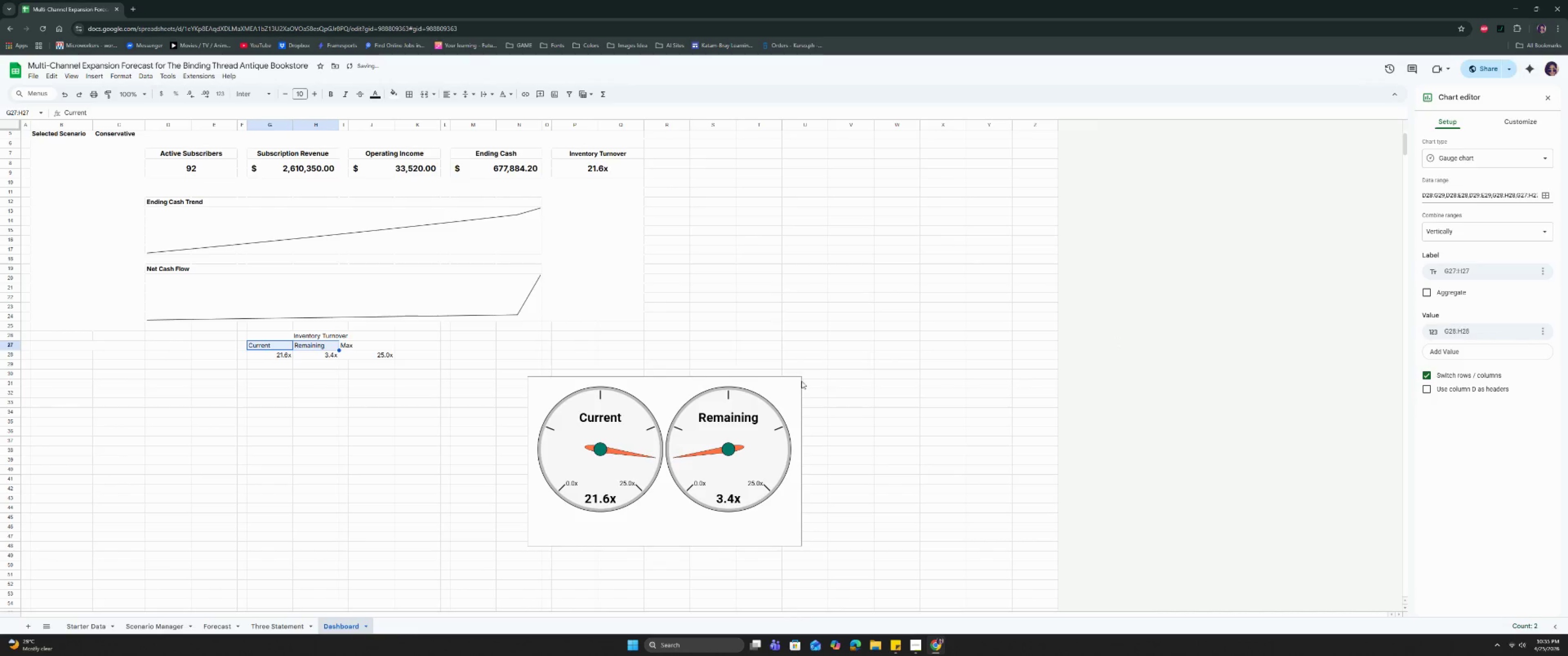 
left_click([779, 384])
 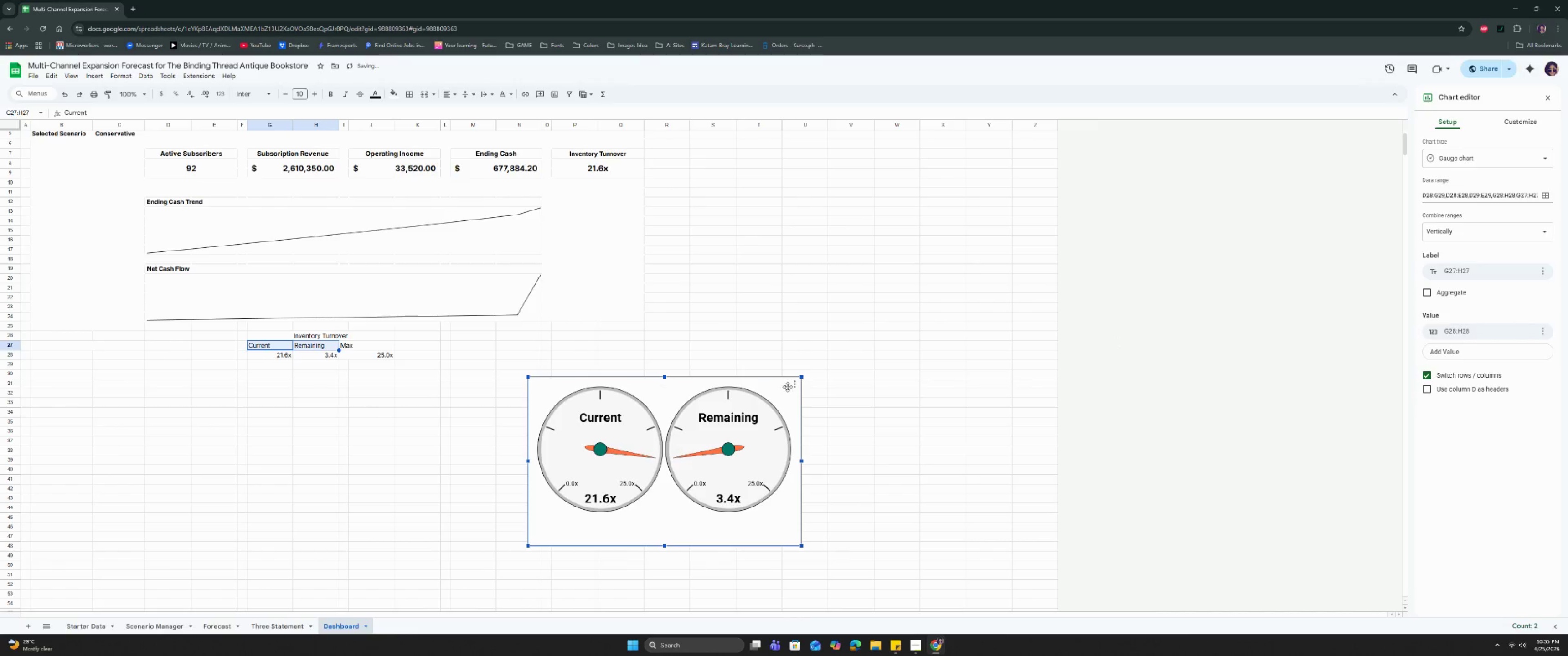 
left_click_drag(start_coordinate=[788, 387], to_coordinate=[459, 392])
 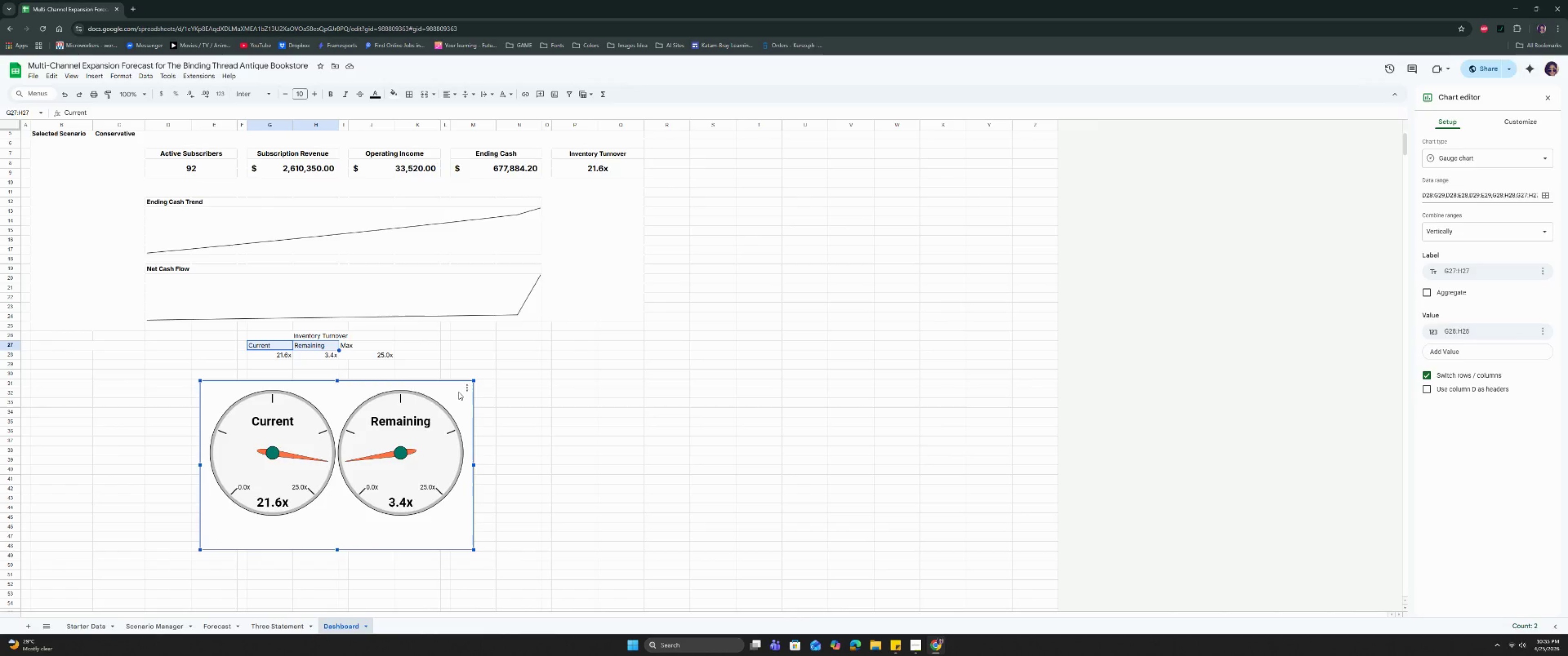 
wait(10.89)
 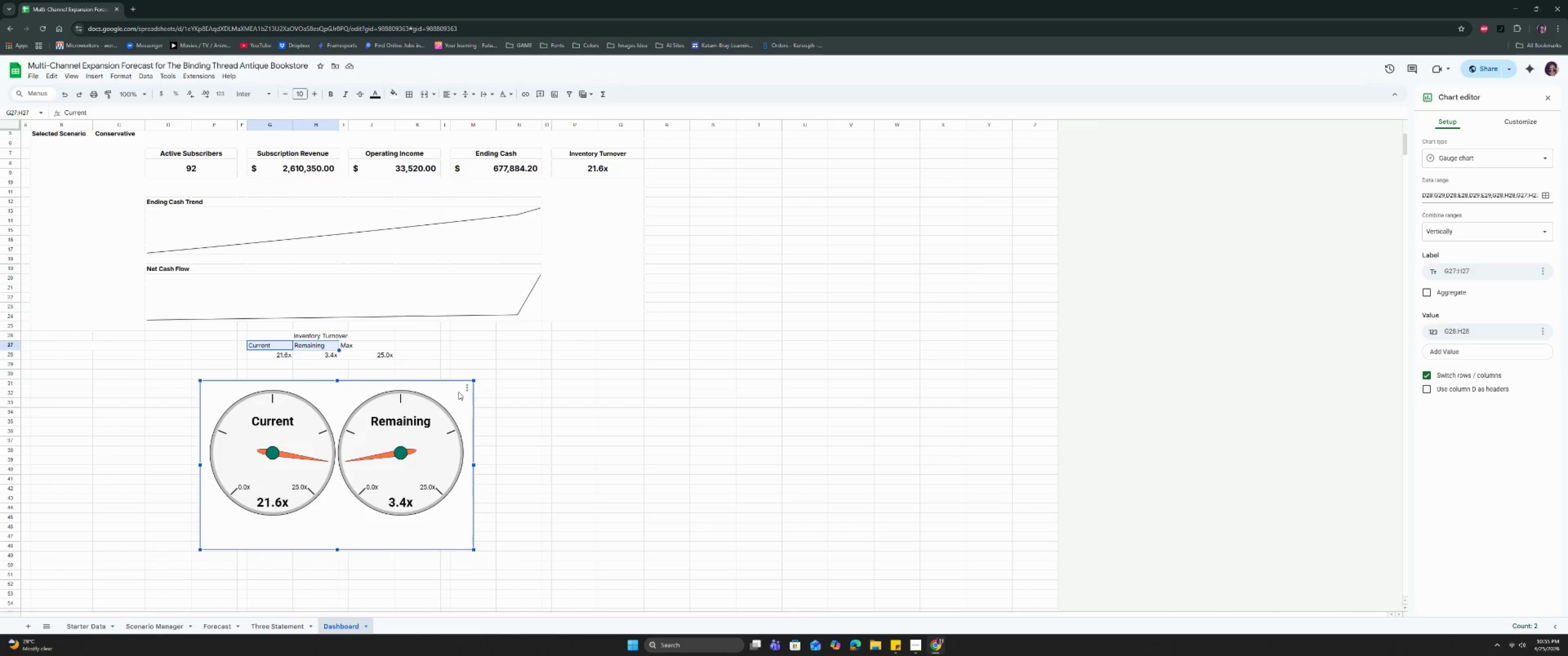 
left_click([448, 392])
 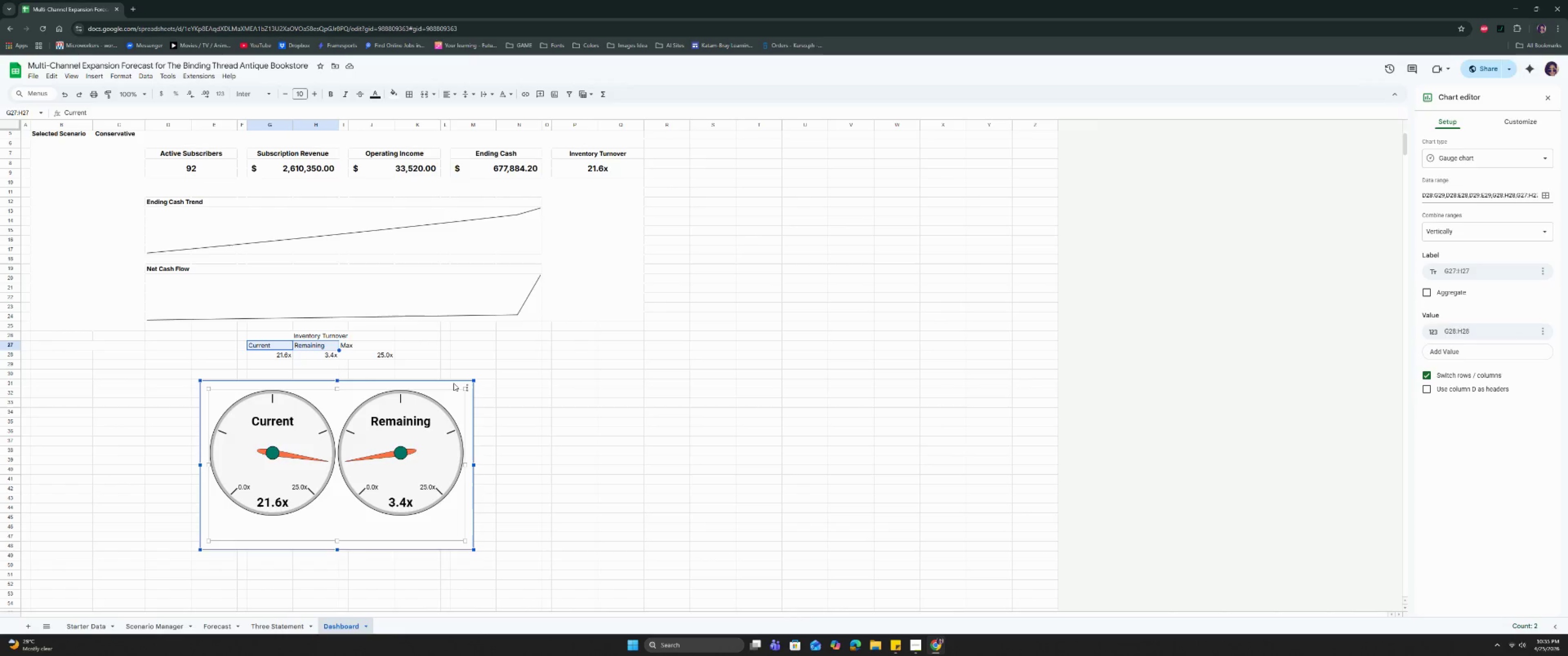 
left_click_drag(start_coordinate=[453, 383], to_coordinate=[452, 364])
 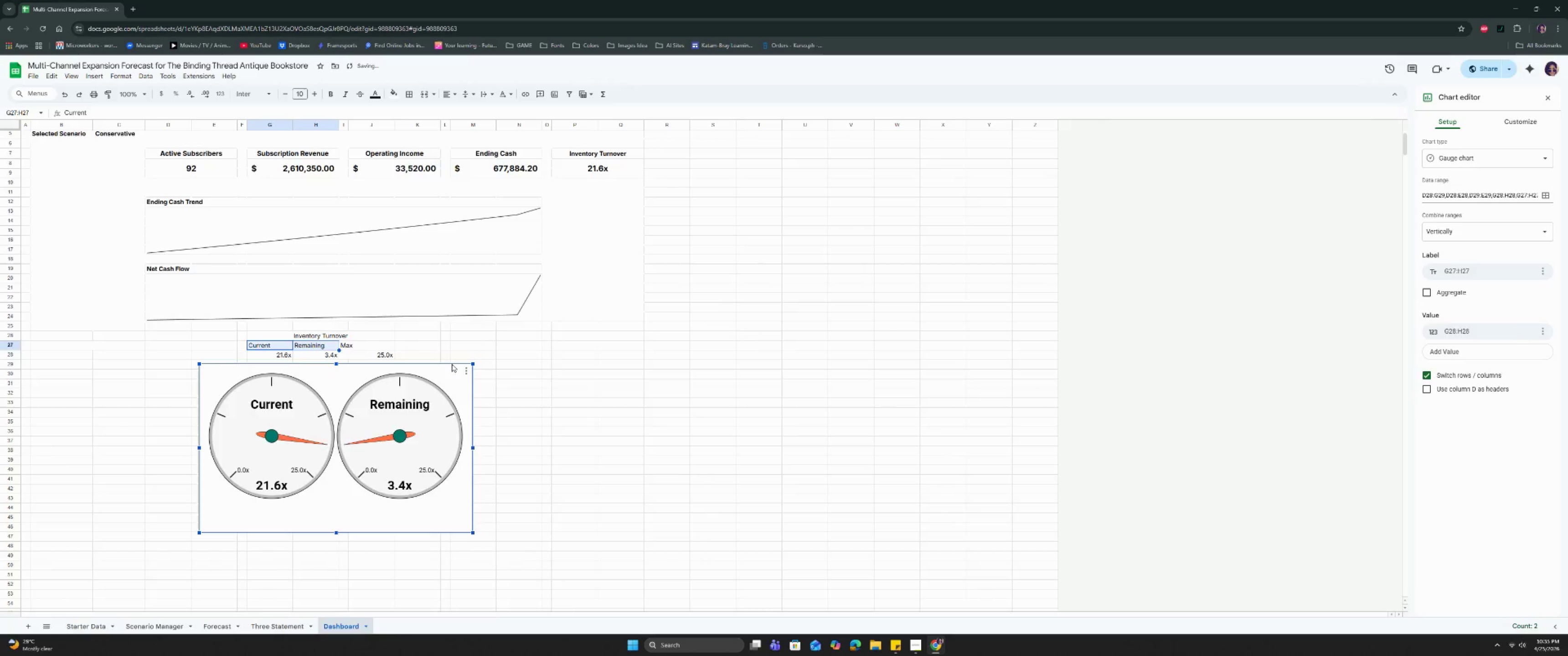 
scroll: coordinate [451, 364], scroll_direction: down, amount: 2.0
 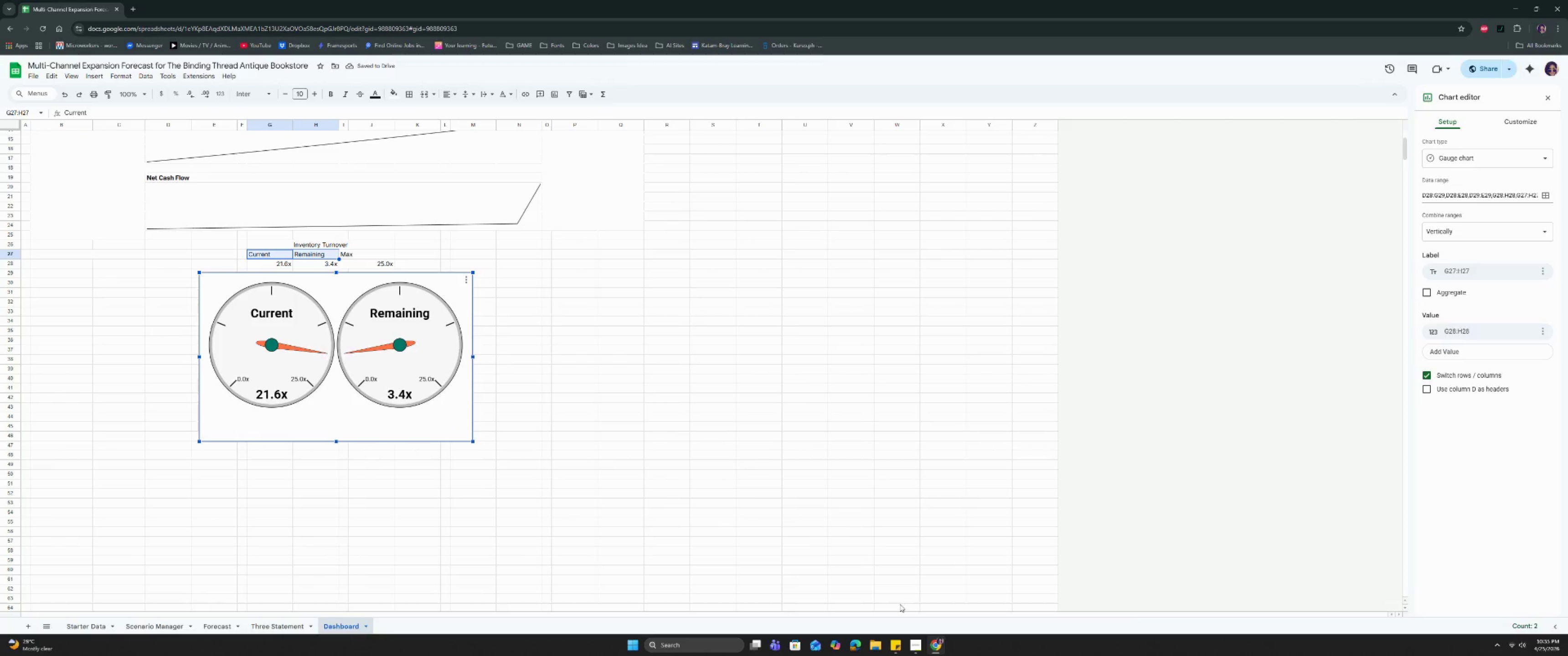 
left_click([913, 643])